 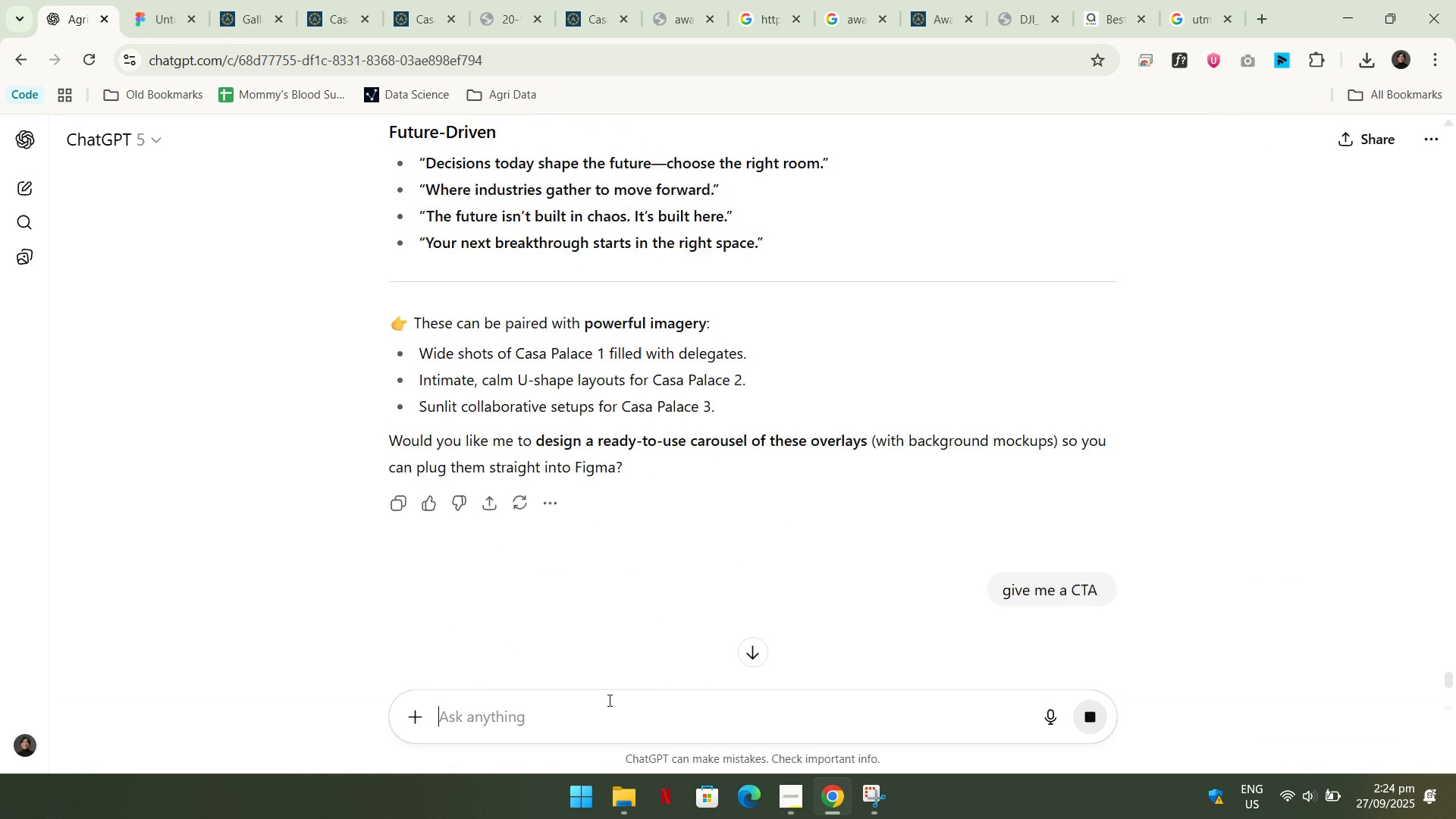 
mouse_move([573, 779])
 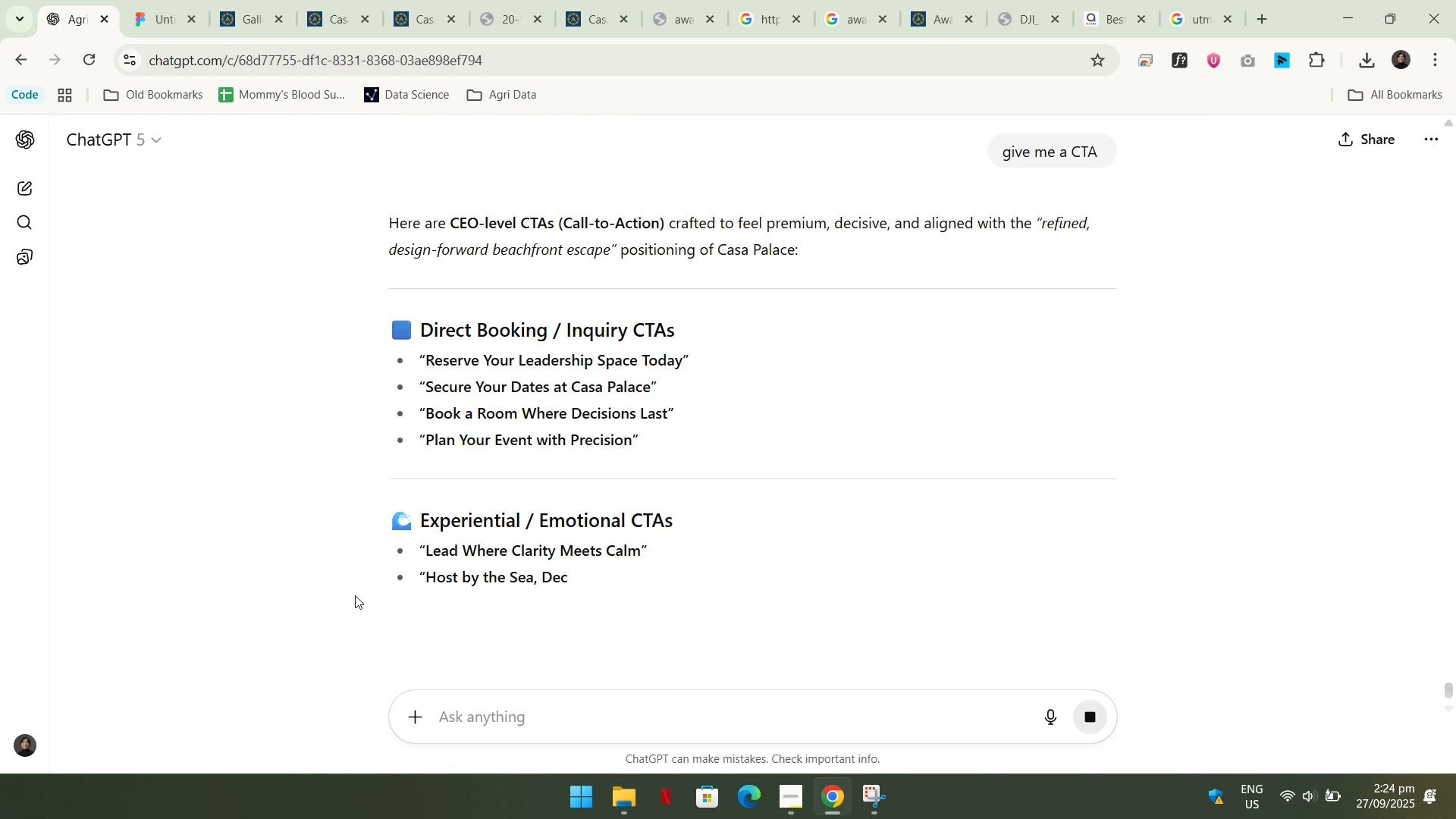 
scroll: coordinate [423, 572], scroll_direction: down, amount: 8.0
 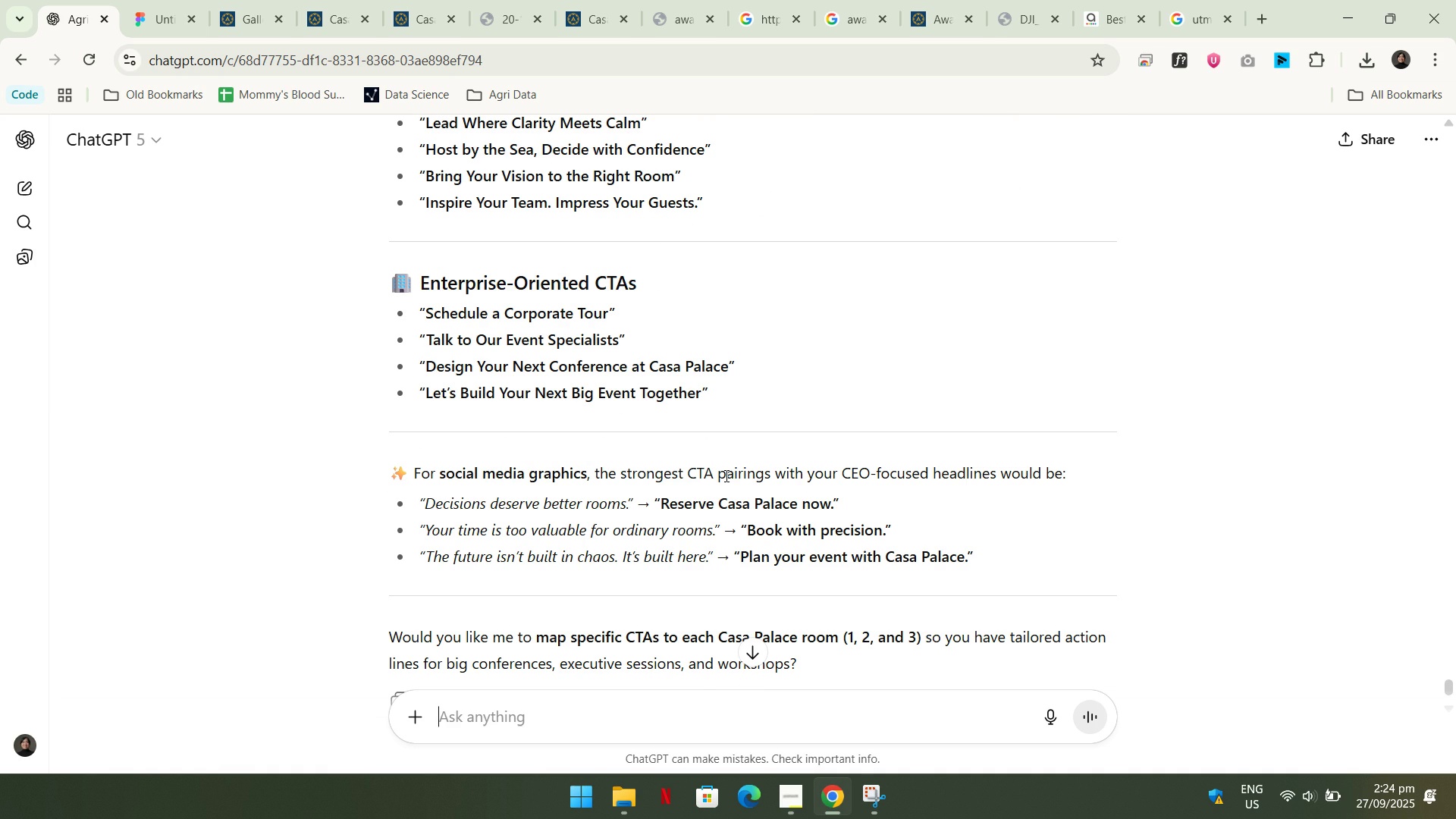 
wait(5.95)
 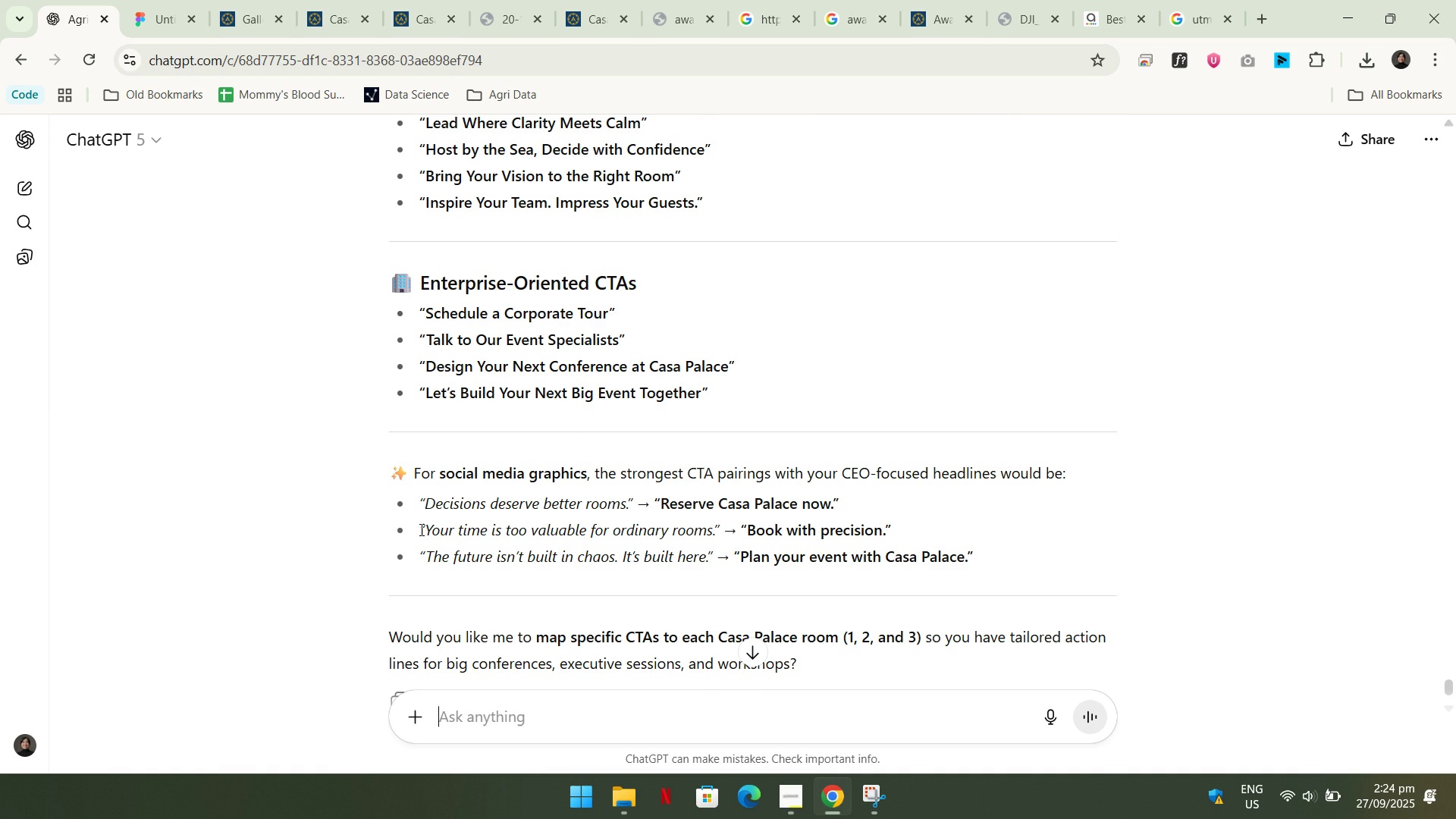 
double_click([679, 503])